 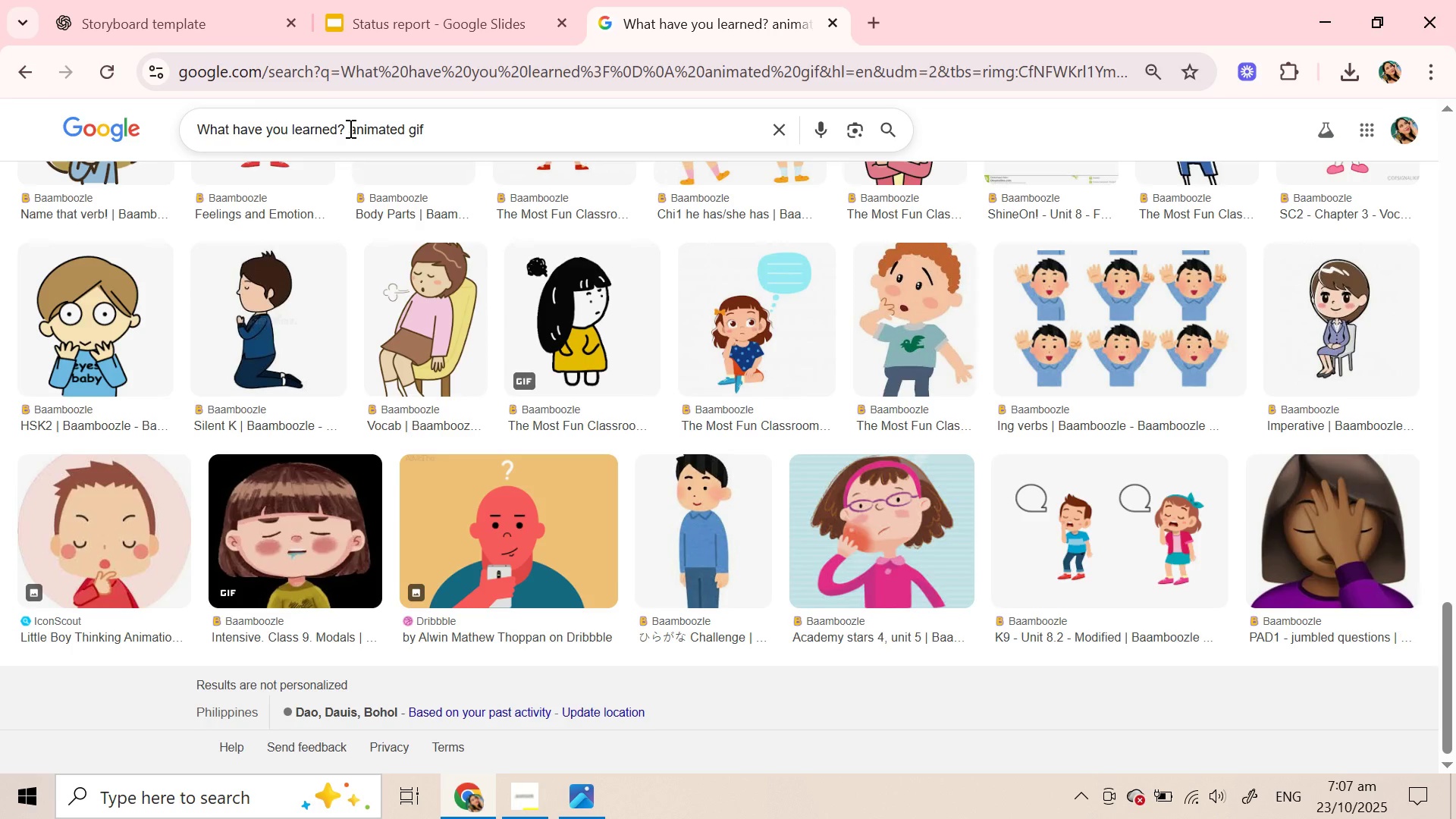 
type(amazon a nd shopify )
 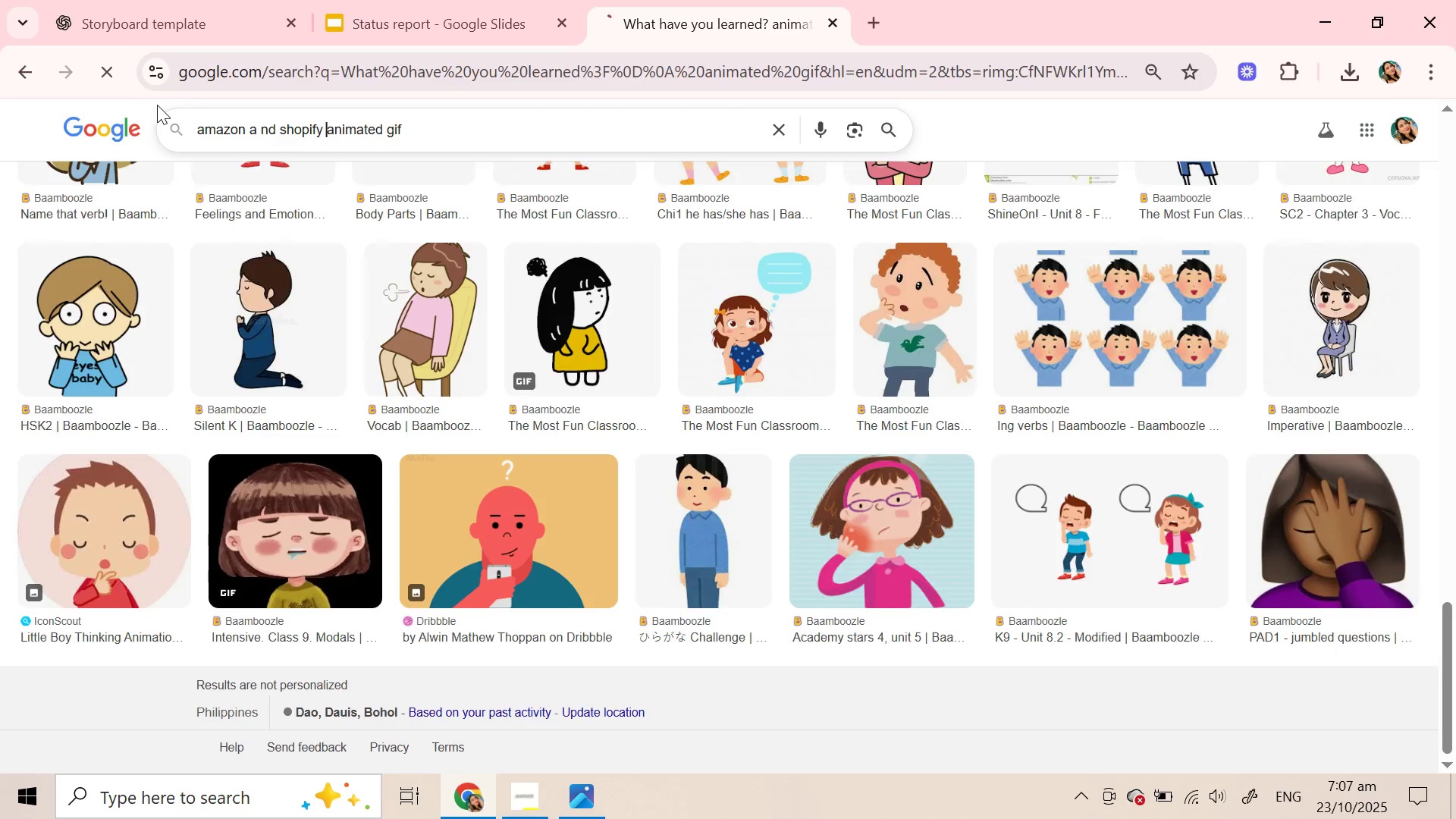 
key(Enter)
 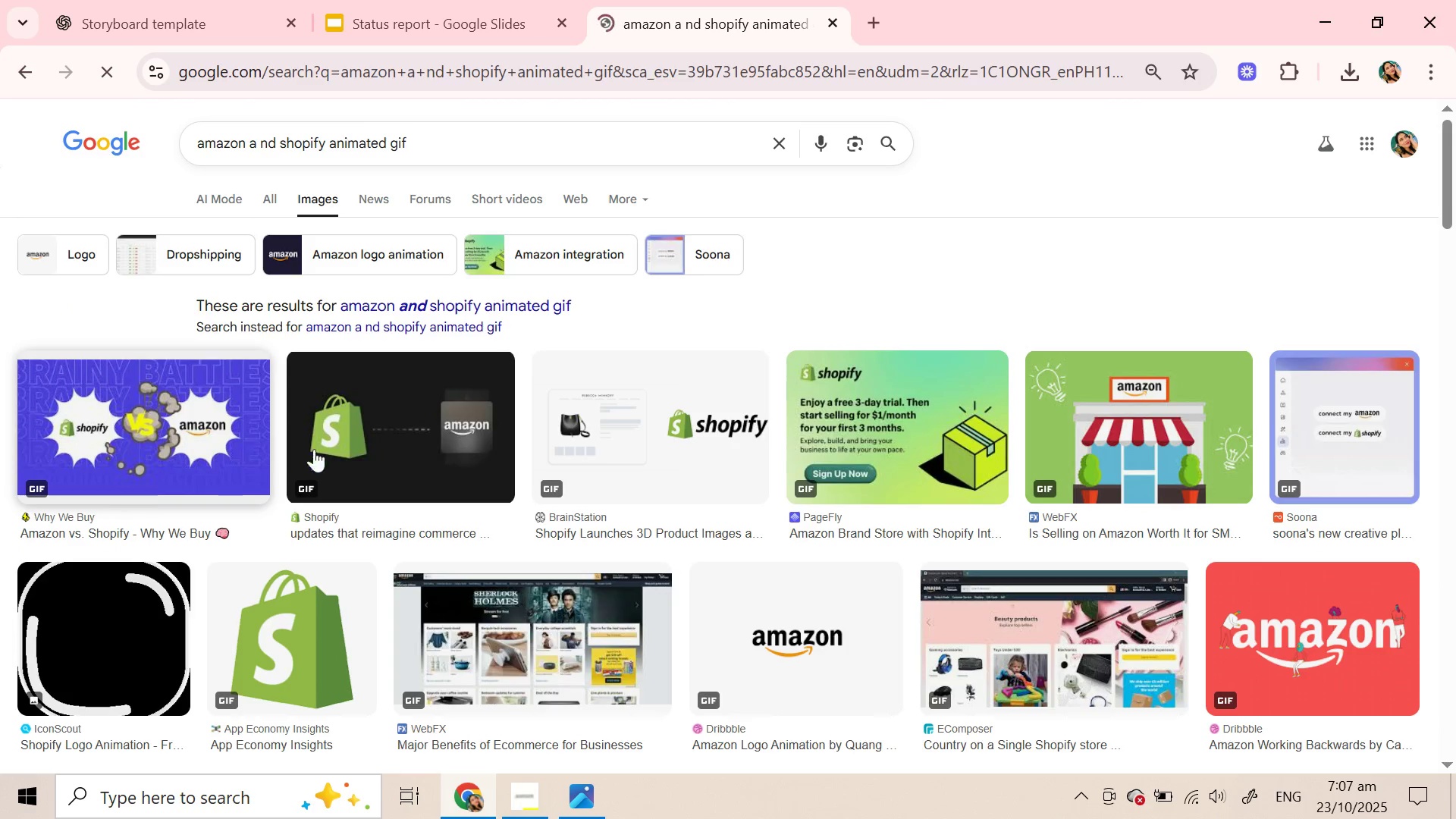 
left_click([400, 424])
 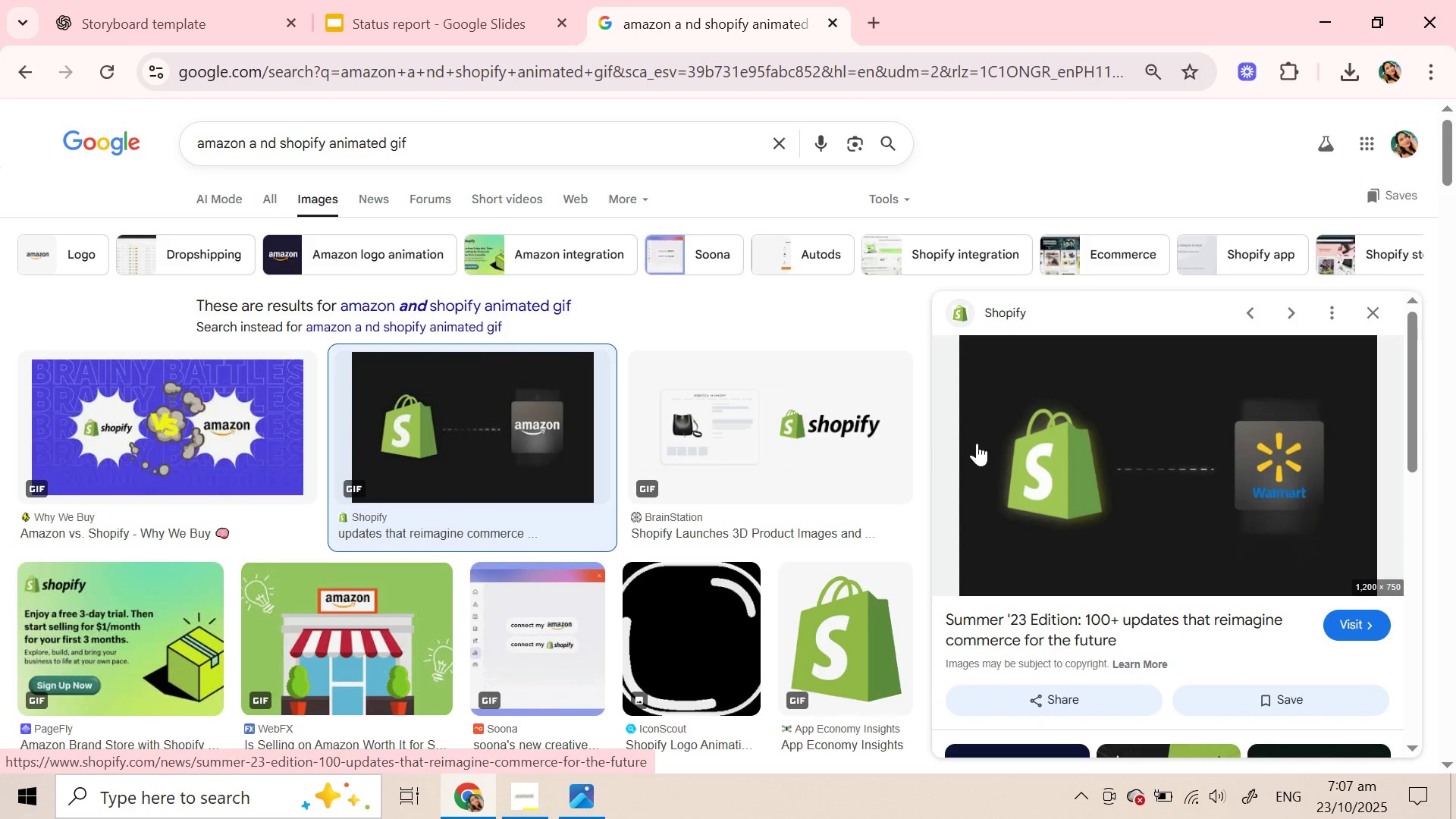 
wait(6.01)
 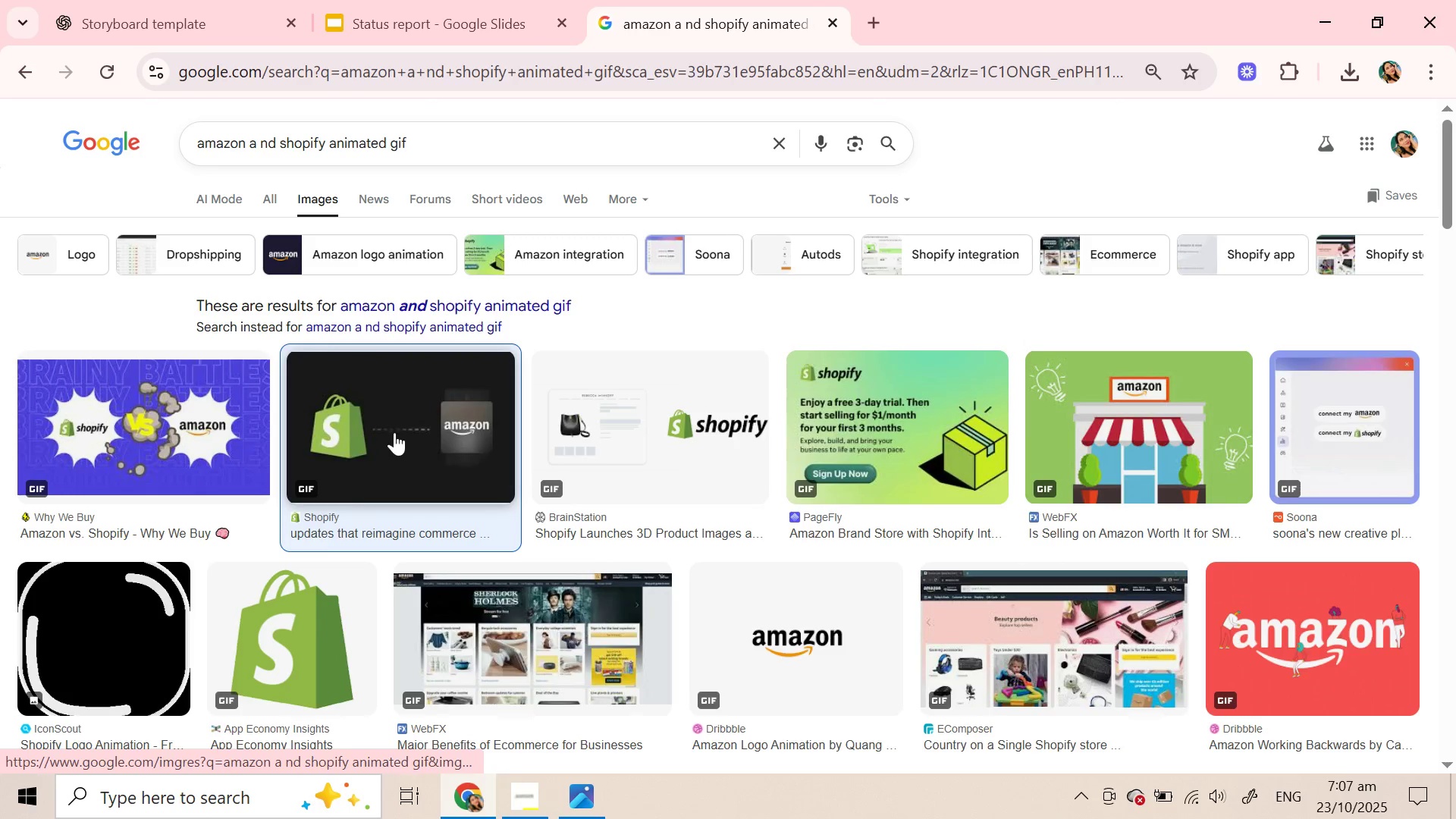 
scroll: coordinate [551, 561], scroll_direction: down, amount: 13.0
 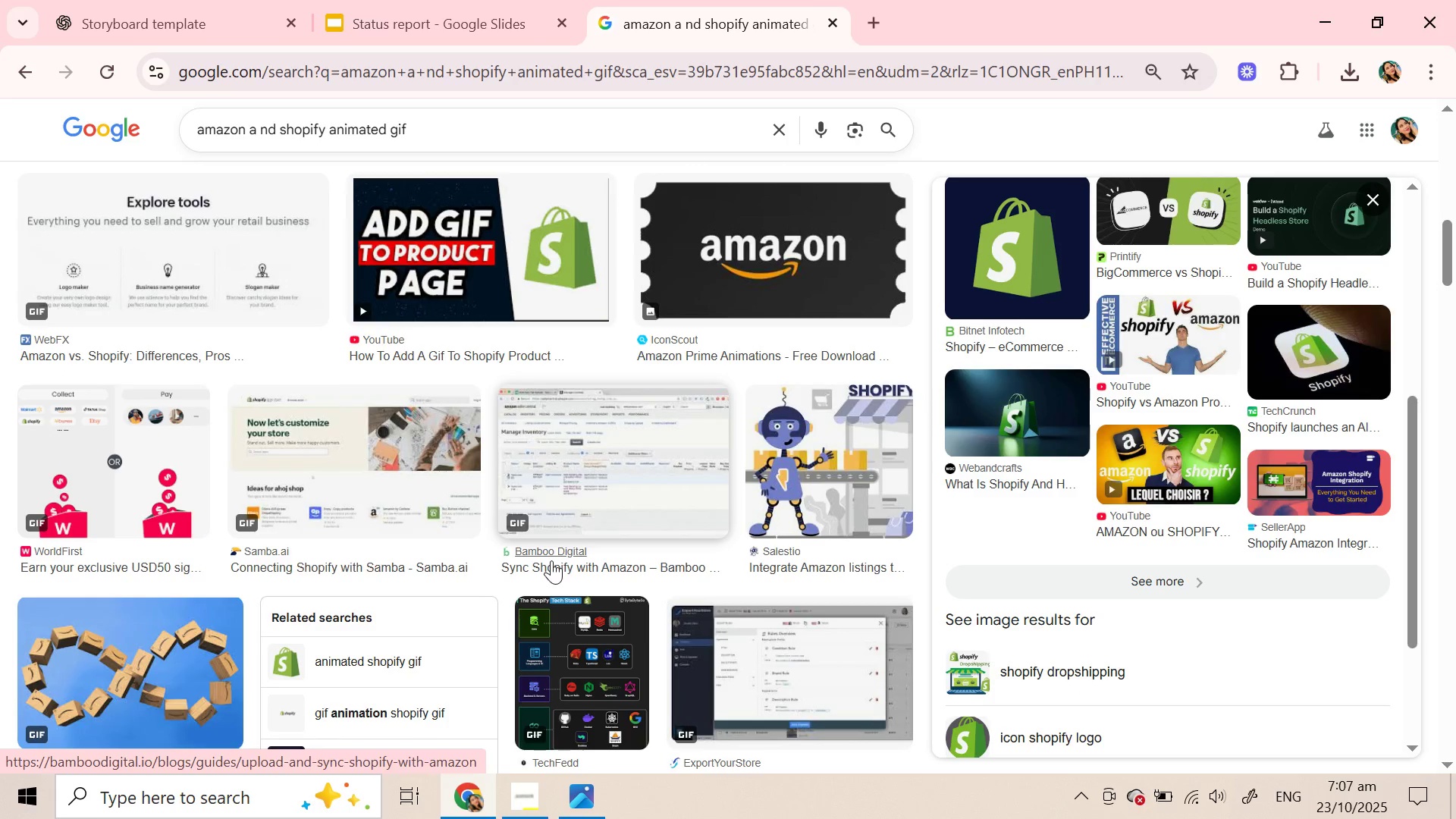 
scroll: coordinate [551, 560], scroll_direction: down, amount: 3.0
 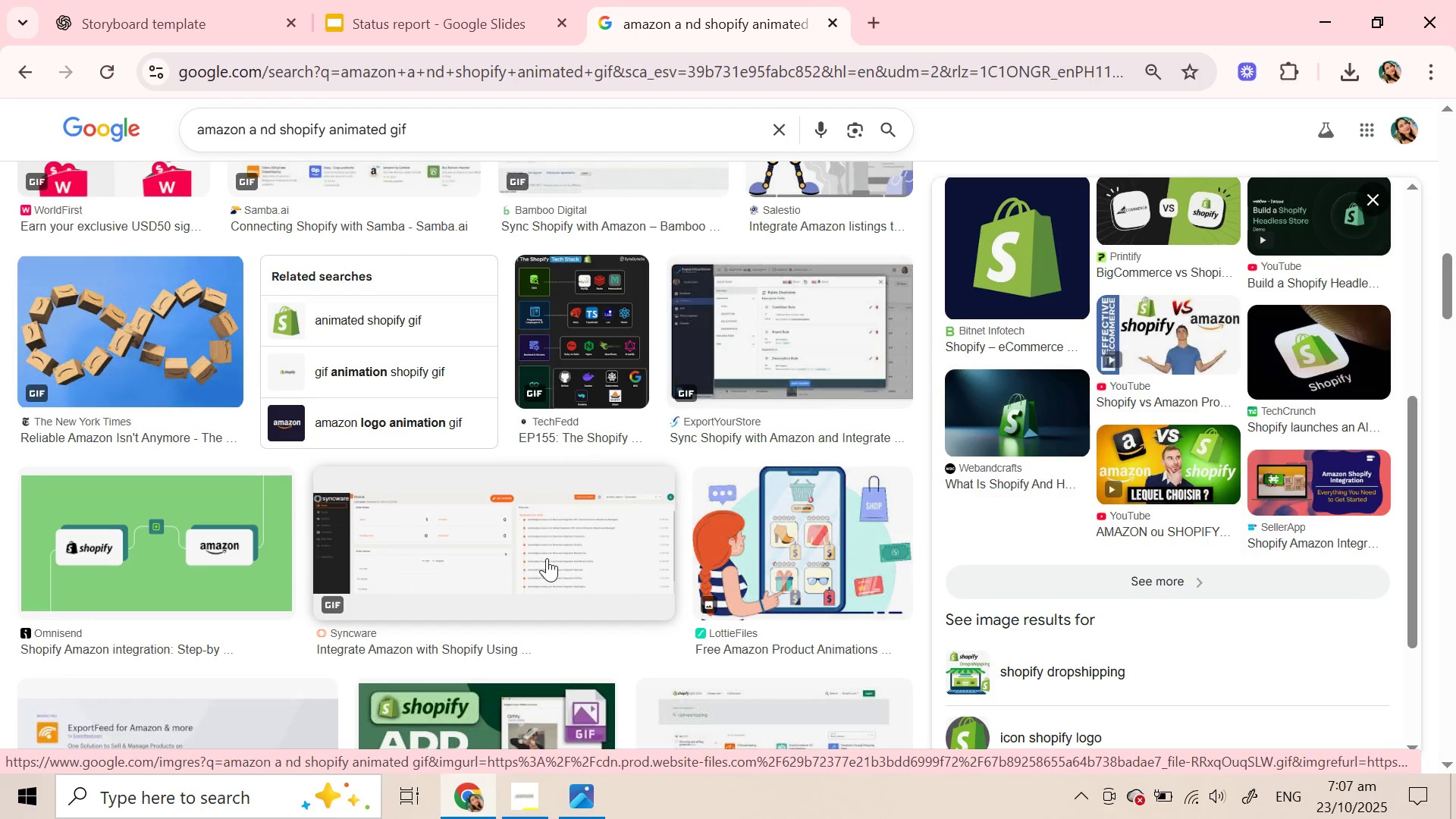 
left_click([152, 559])
 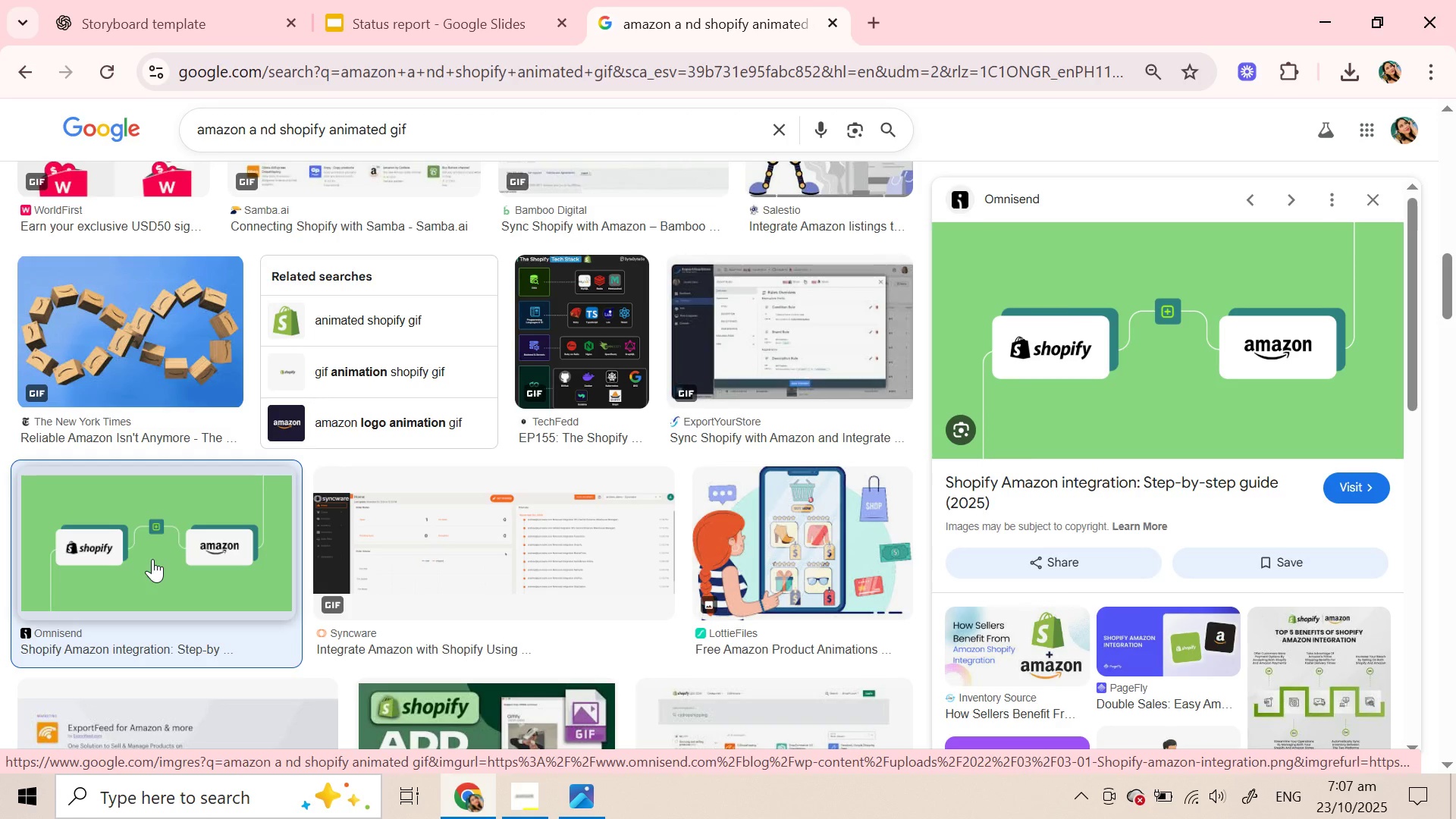 
scroll: coordinate [152, 555], scroll_direction: down, amount: 6.0
 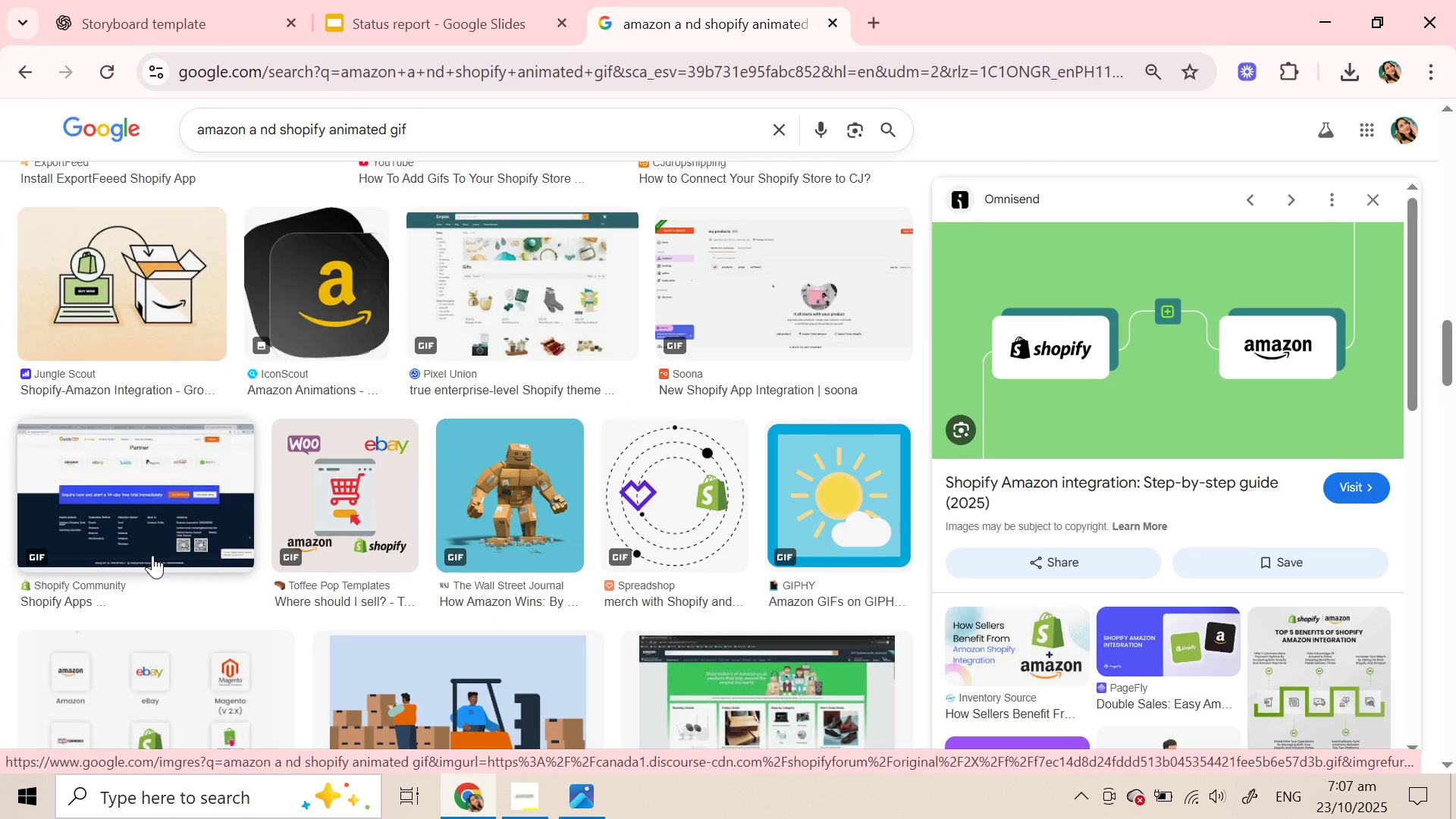 
scroll: coordinate [152, 555], scroll_direction: up, amount: 10.0
 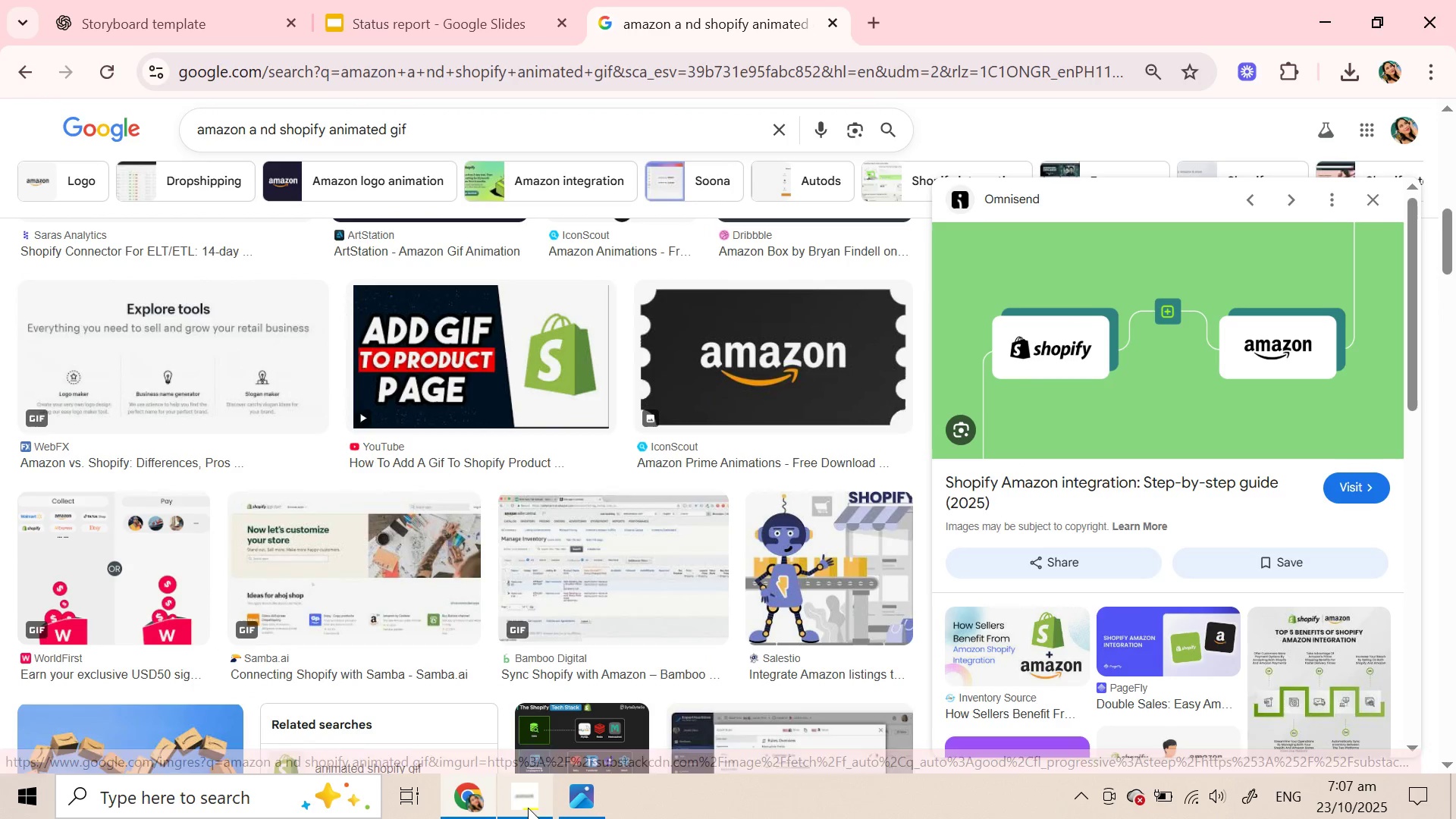 
left_click([528, 808])